 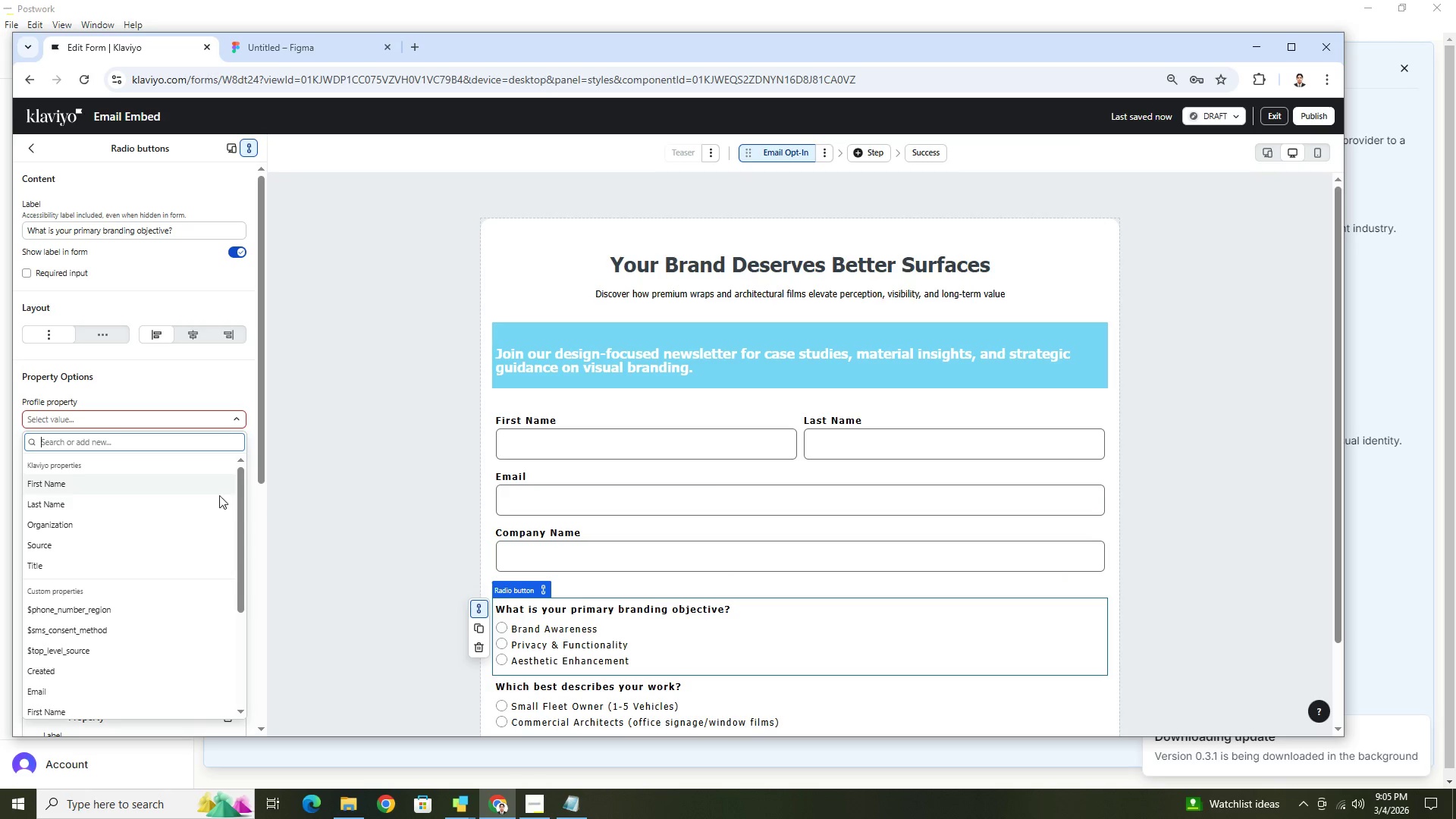 
key(Control+V)
 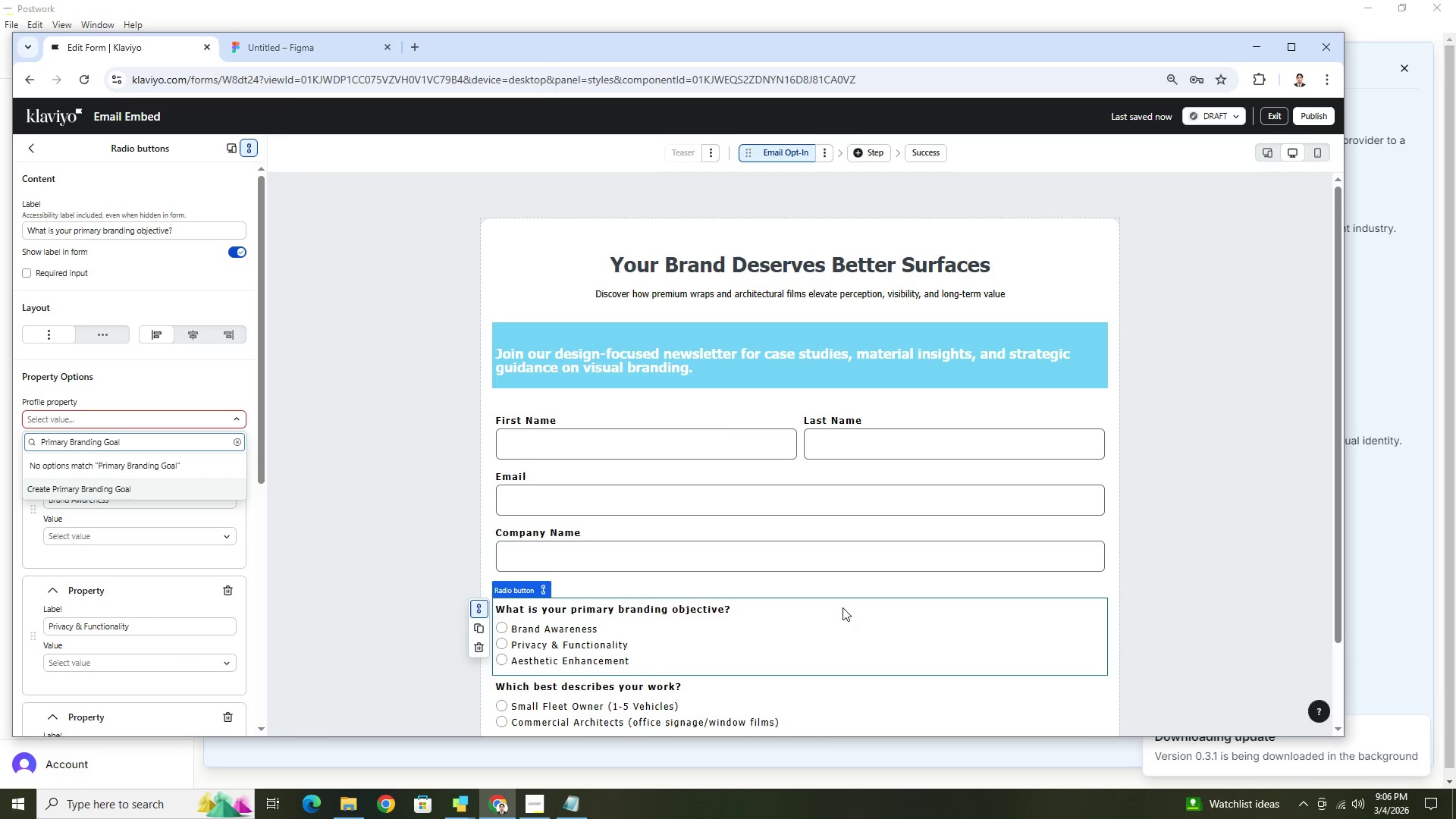 
wait(6.45)
 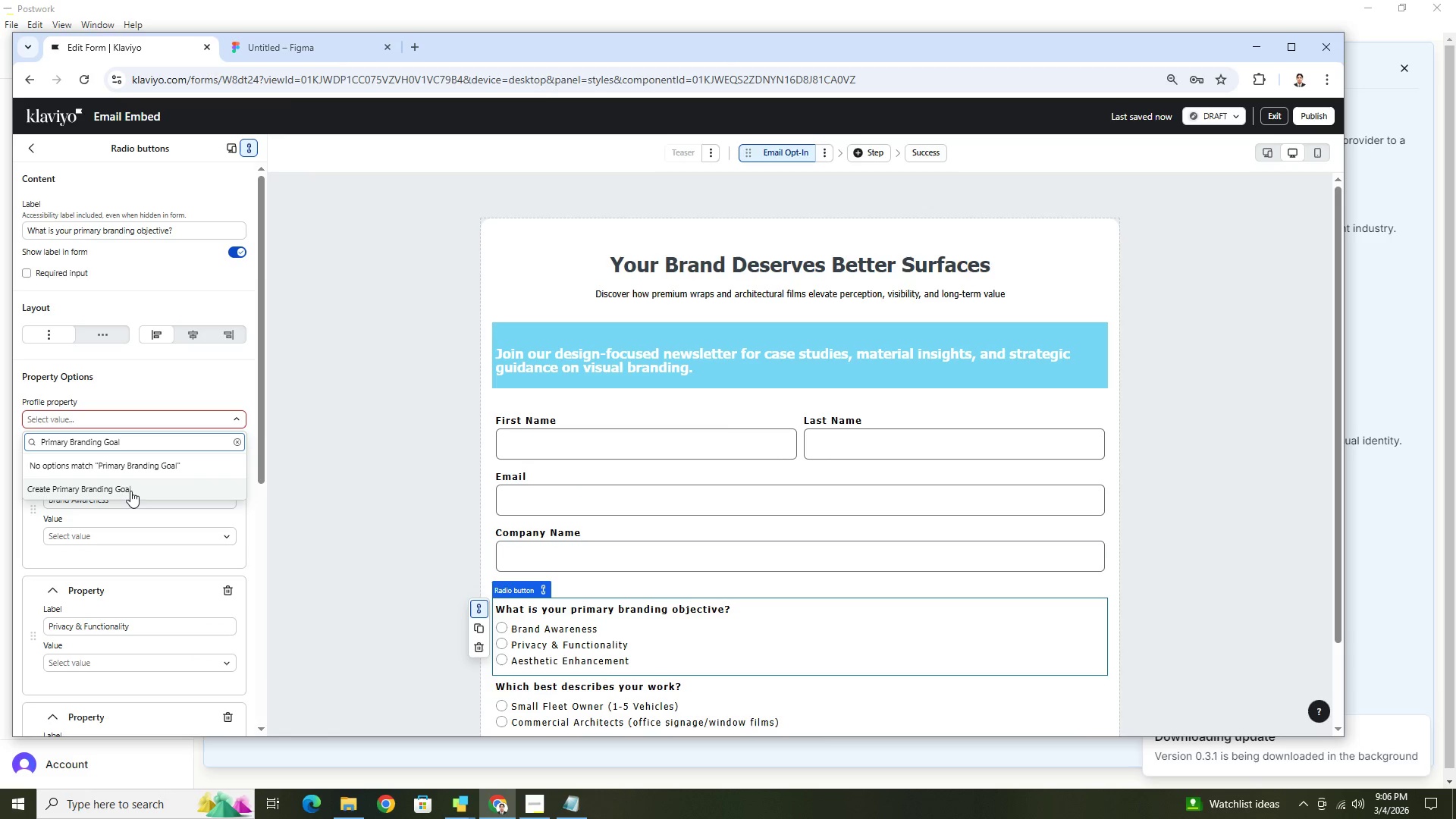 
left_click([149, 486])
 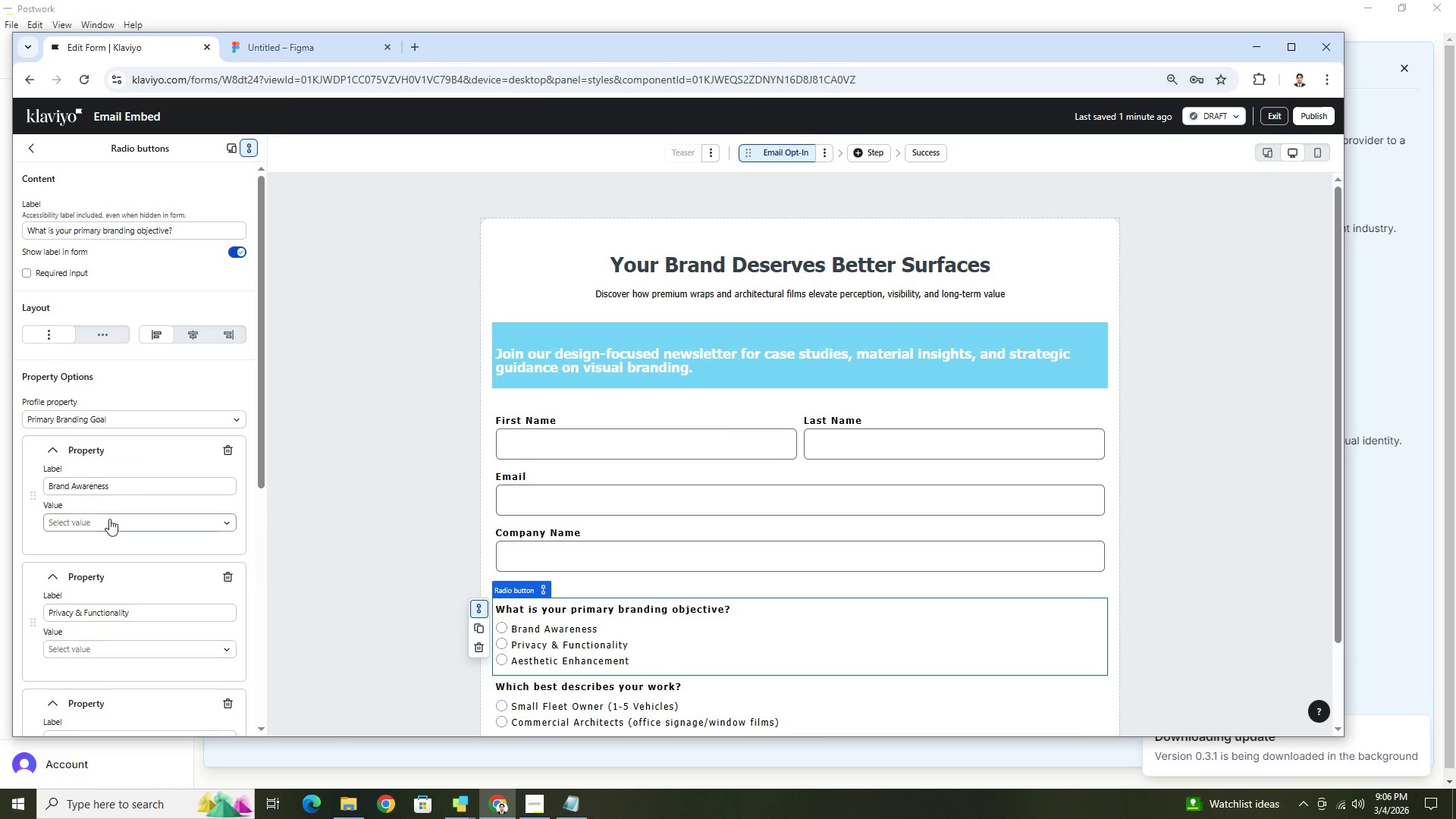 
left_click([108, 518])
 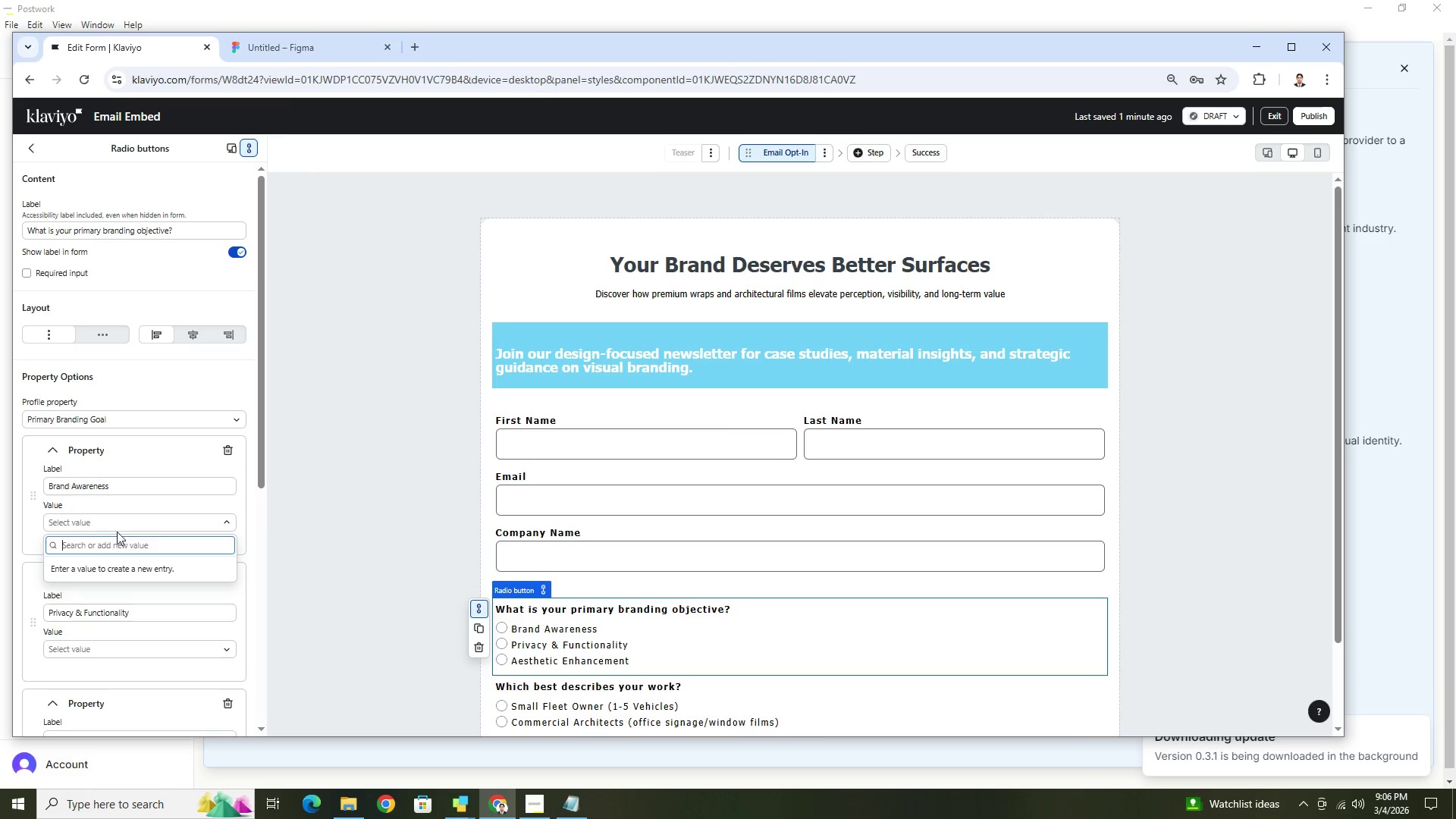 
key(Alt+AltLeft)
 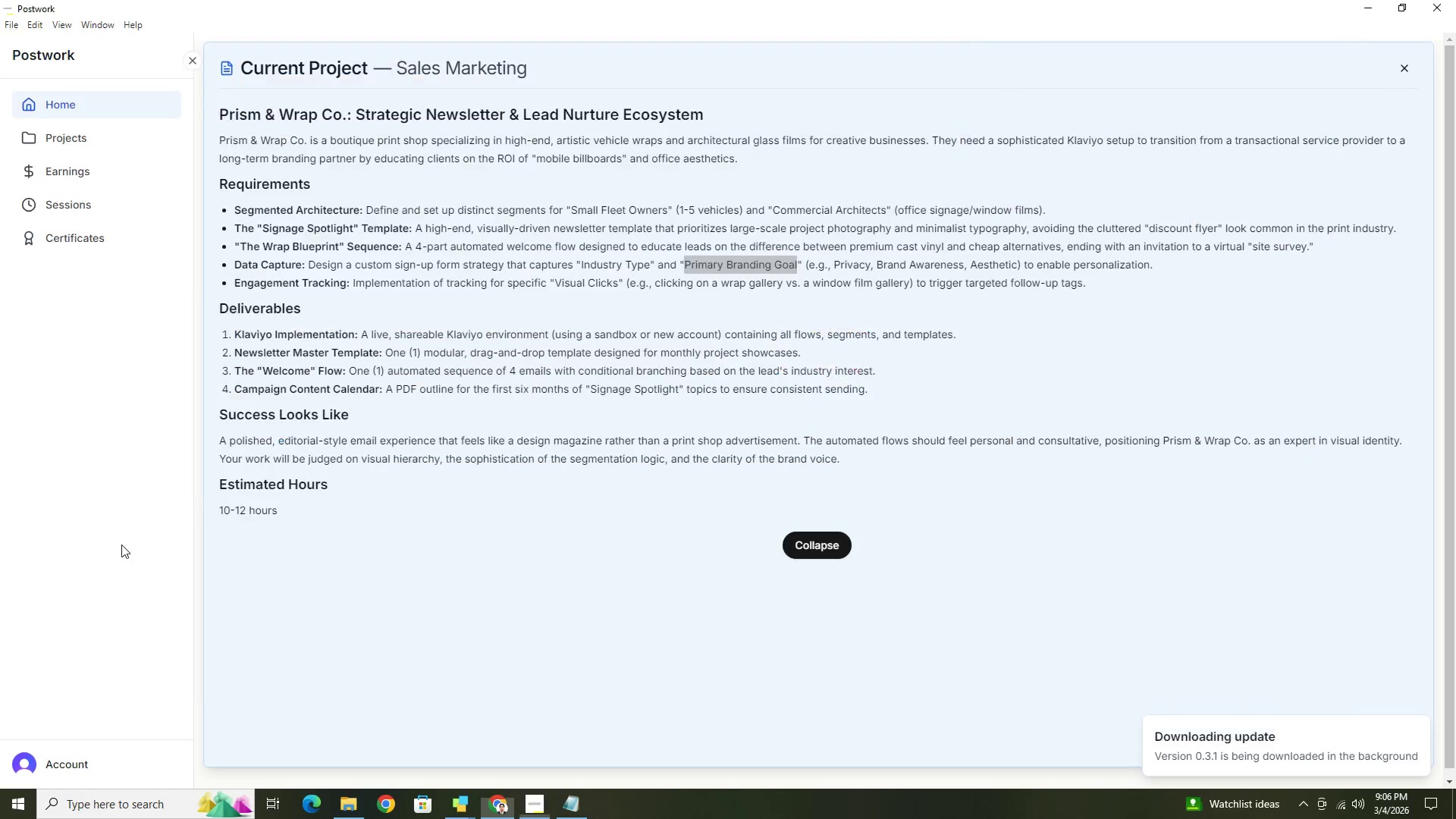 
key(Tab)
key(Tab)
type(Brands)
key(Backspace)
type( Awareness)